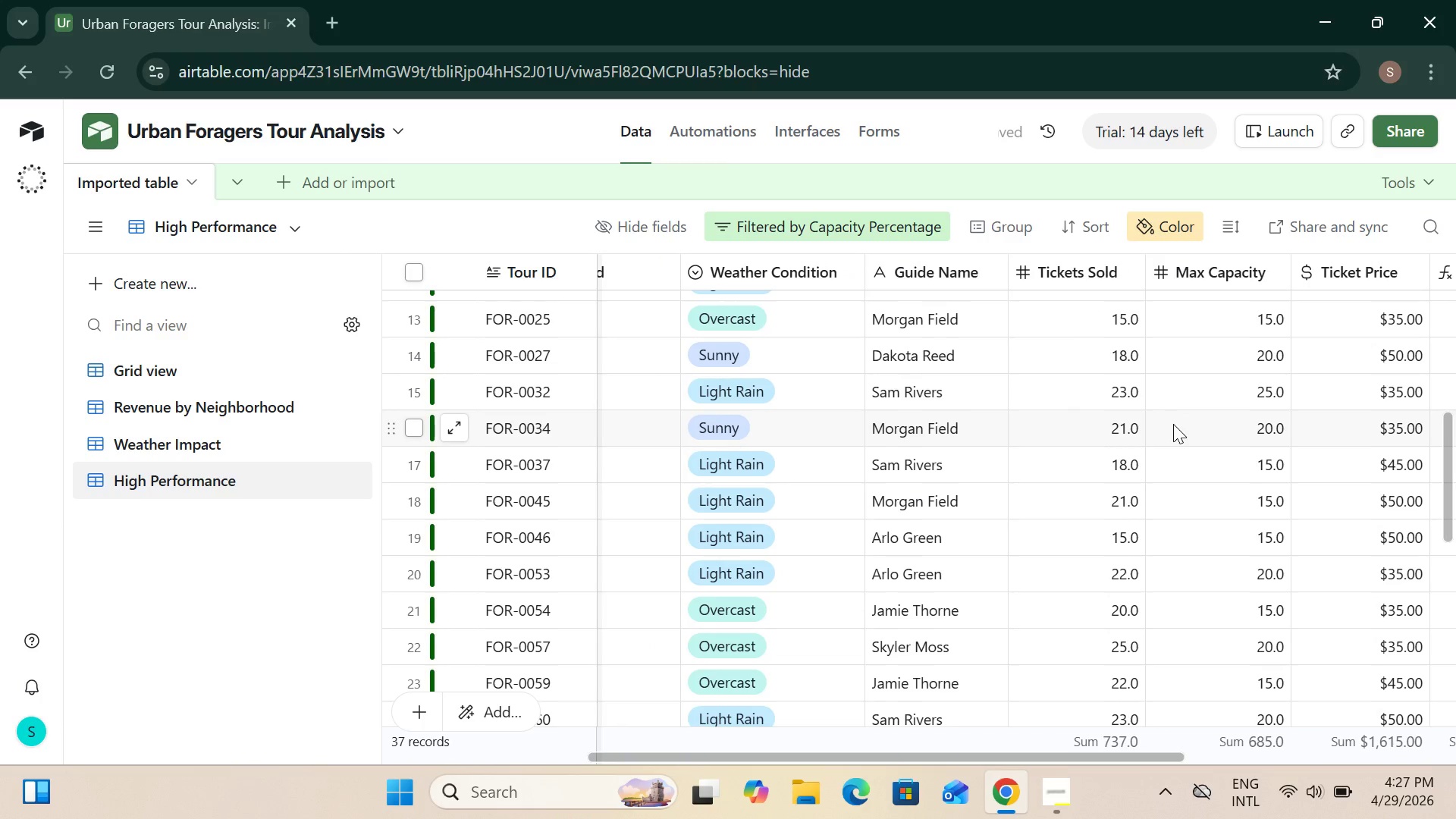 
wait(8.98)
 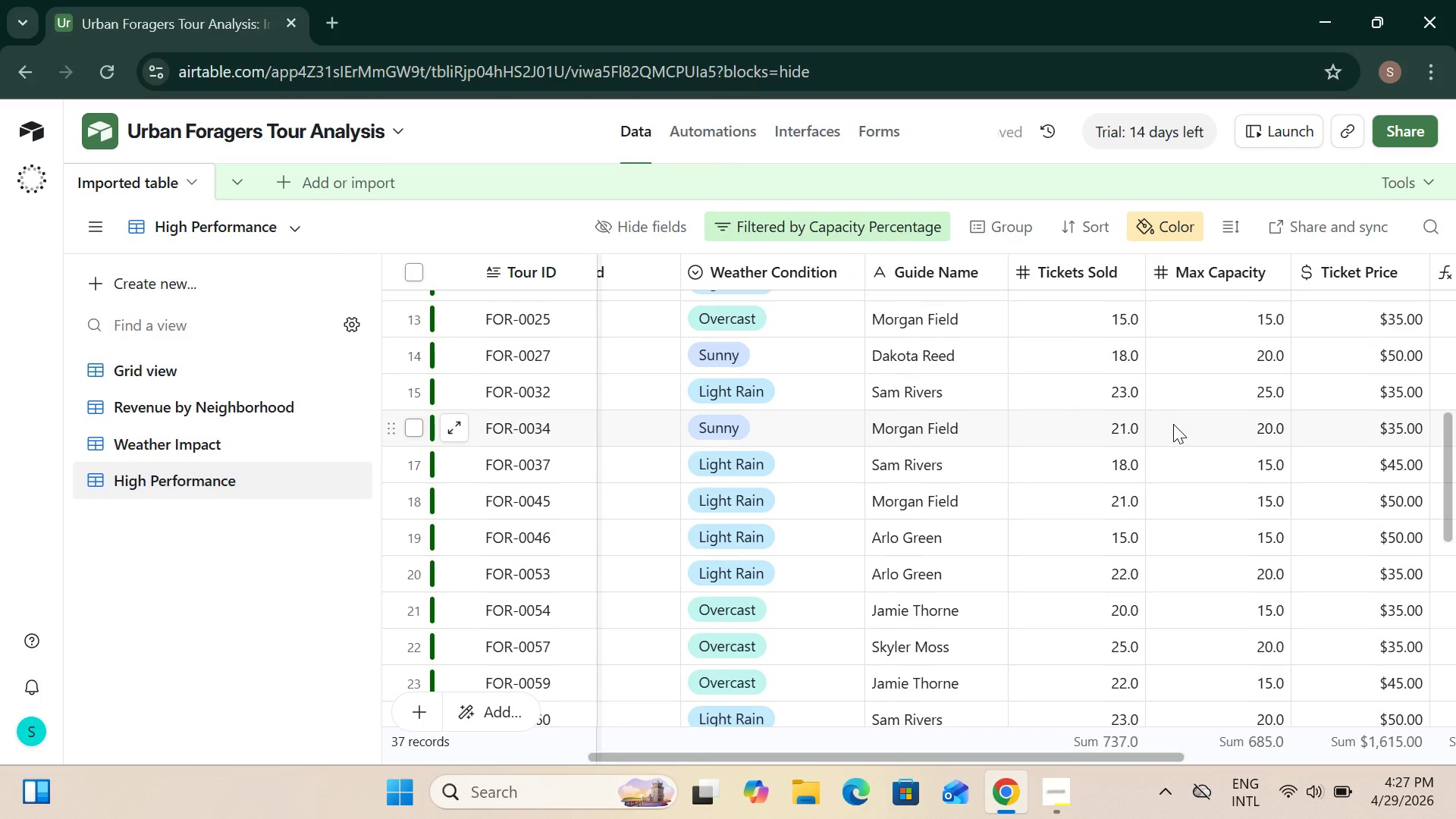 
left_click_drag(start_coordinate=[937, 752], to_coordinate=[1097, 745])
 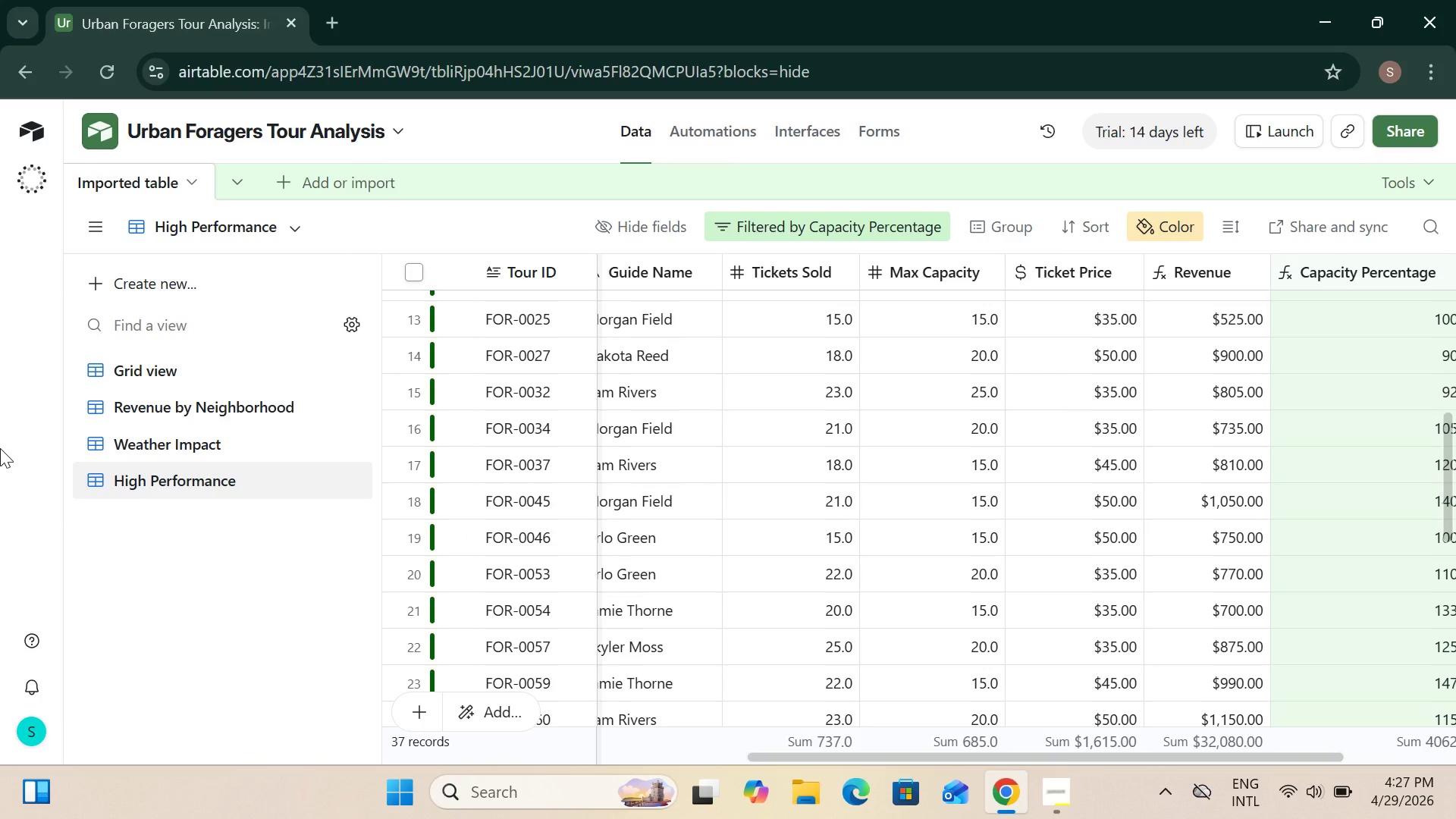 
wait(12.97)
 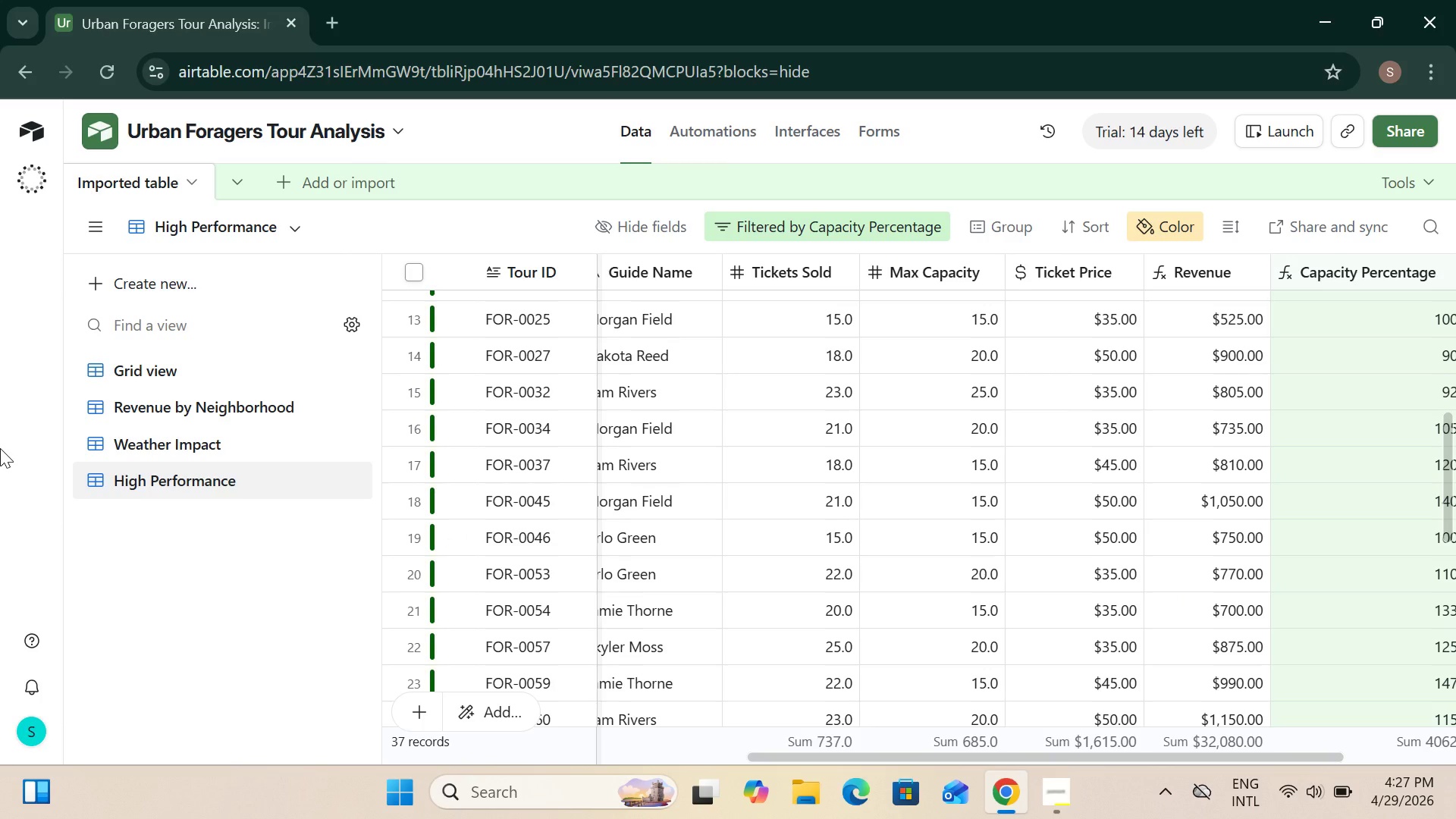 
left_click_drag(start_coordinate=[860, 758], to_coordinate=[1015, 758])
 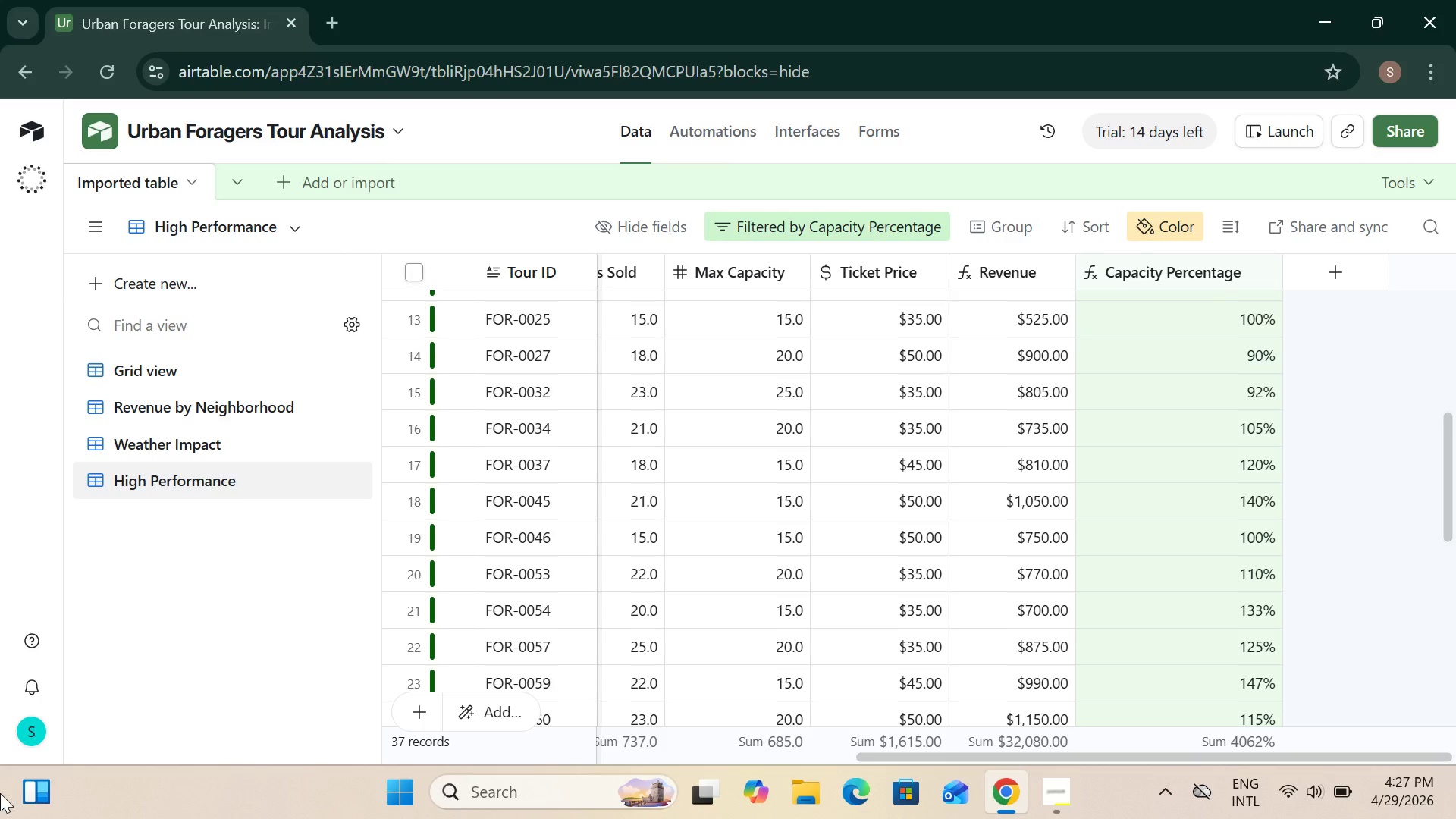 
wait(8.22)
 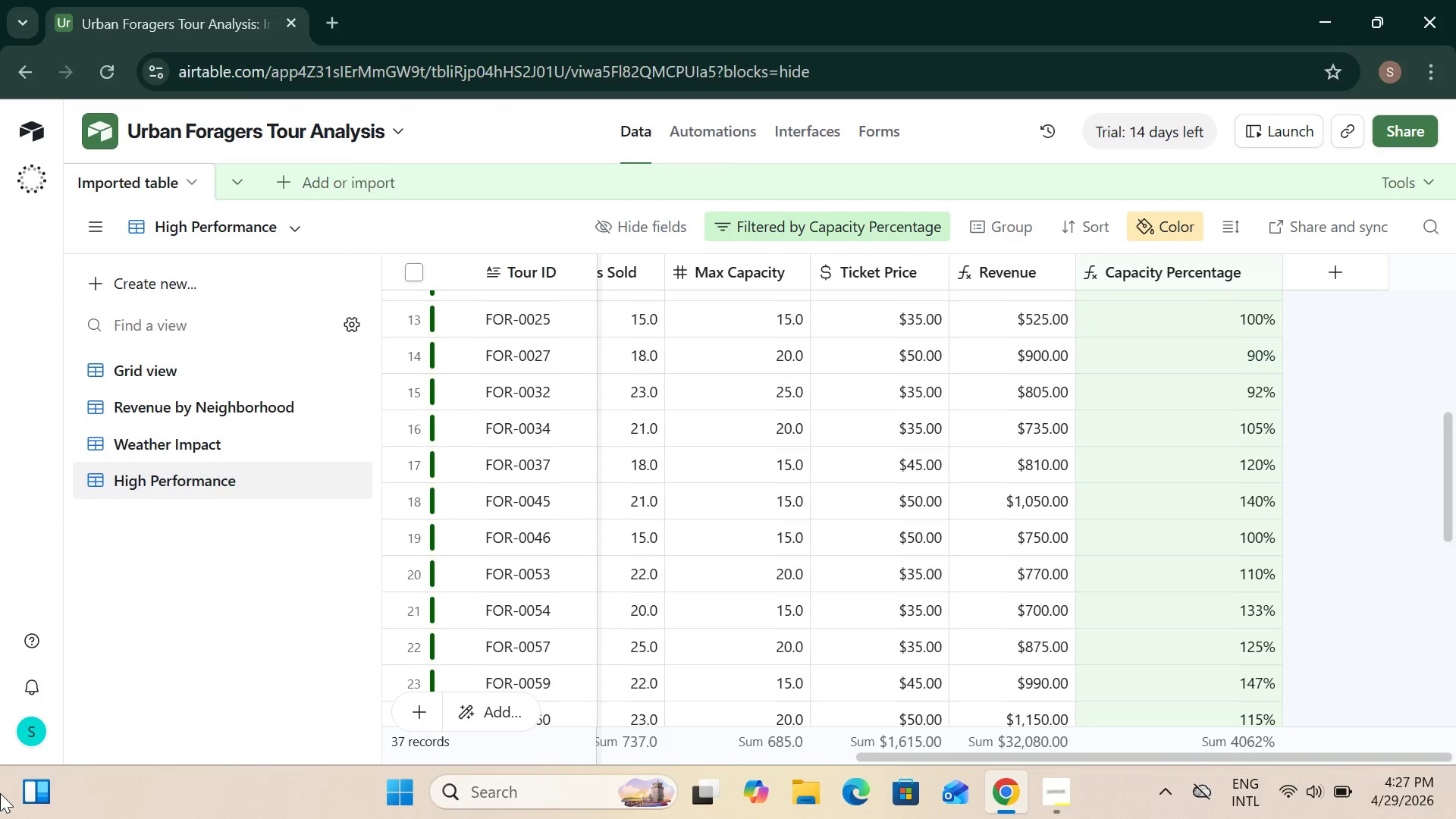 
left_click([1057, 787])